 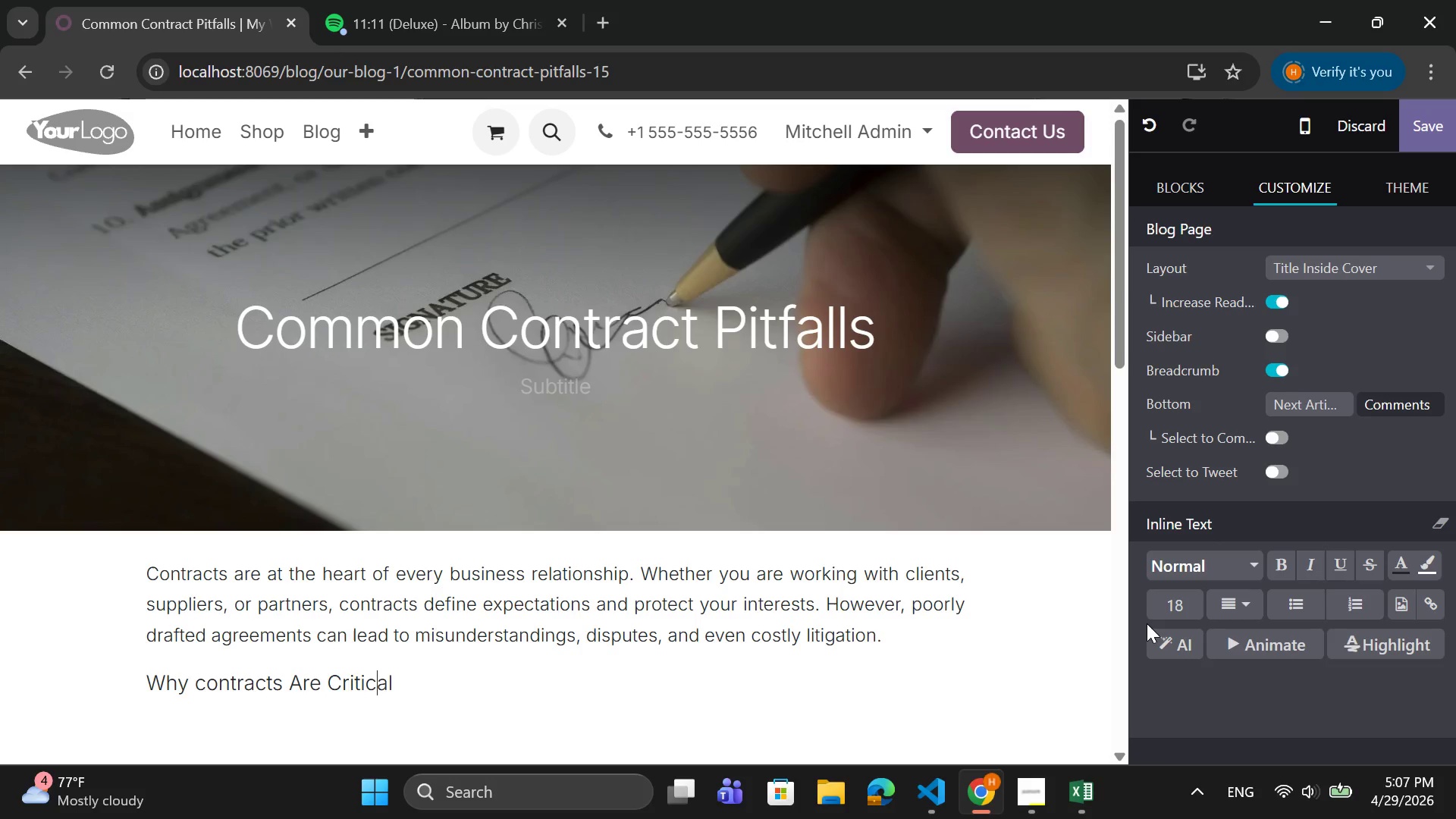 
key(ArrowRight)
 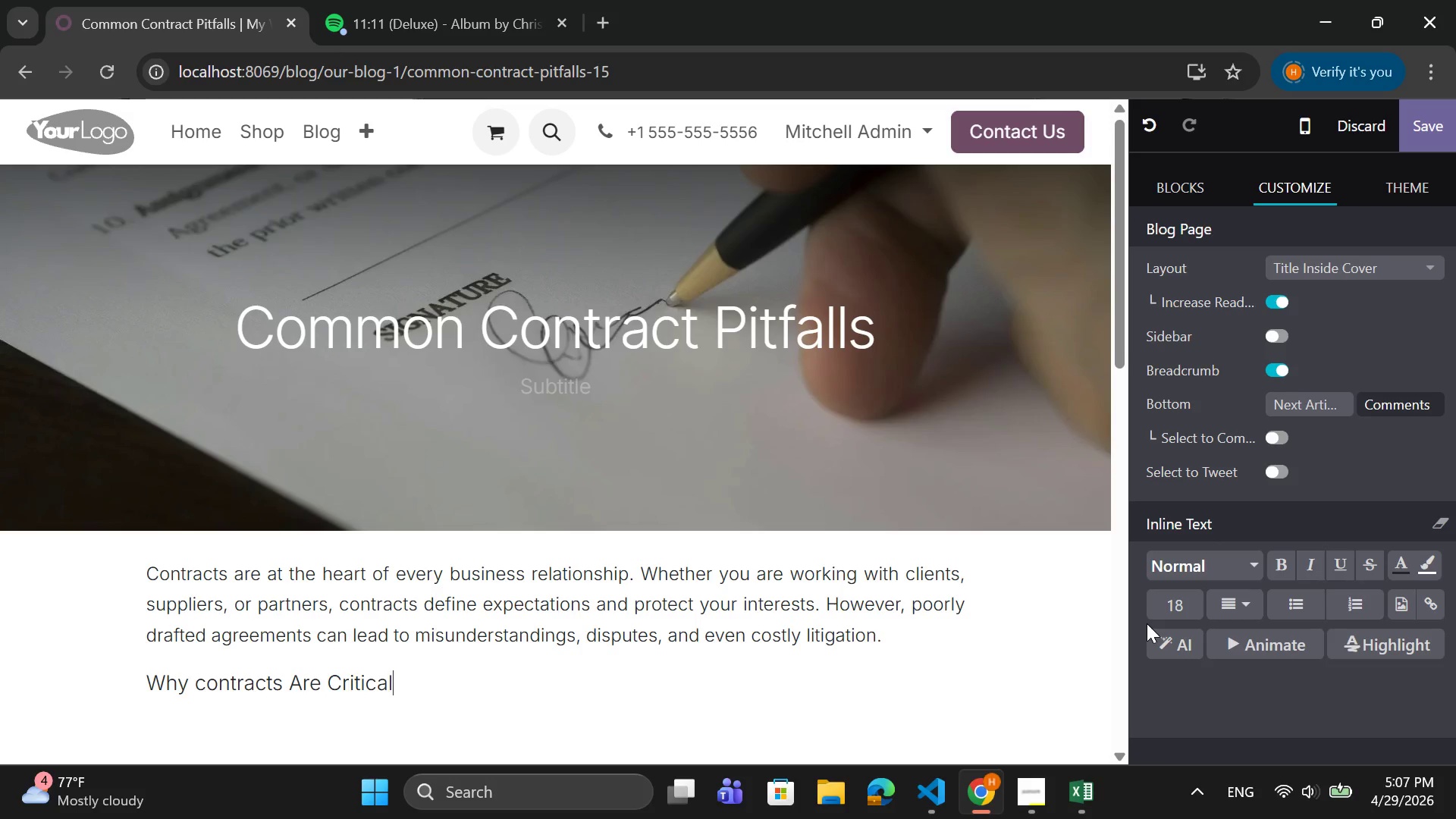 
key(ArrowRight)
 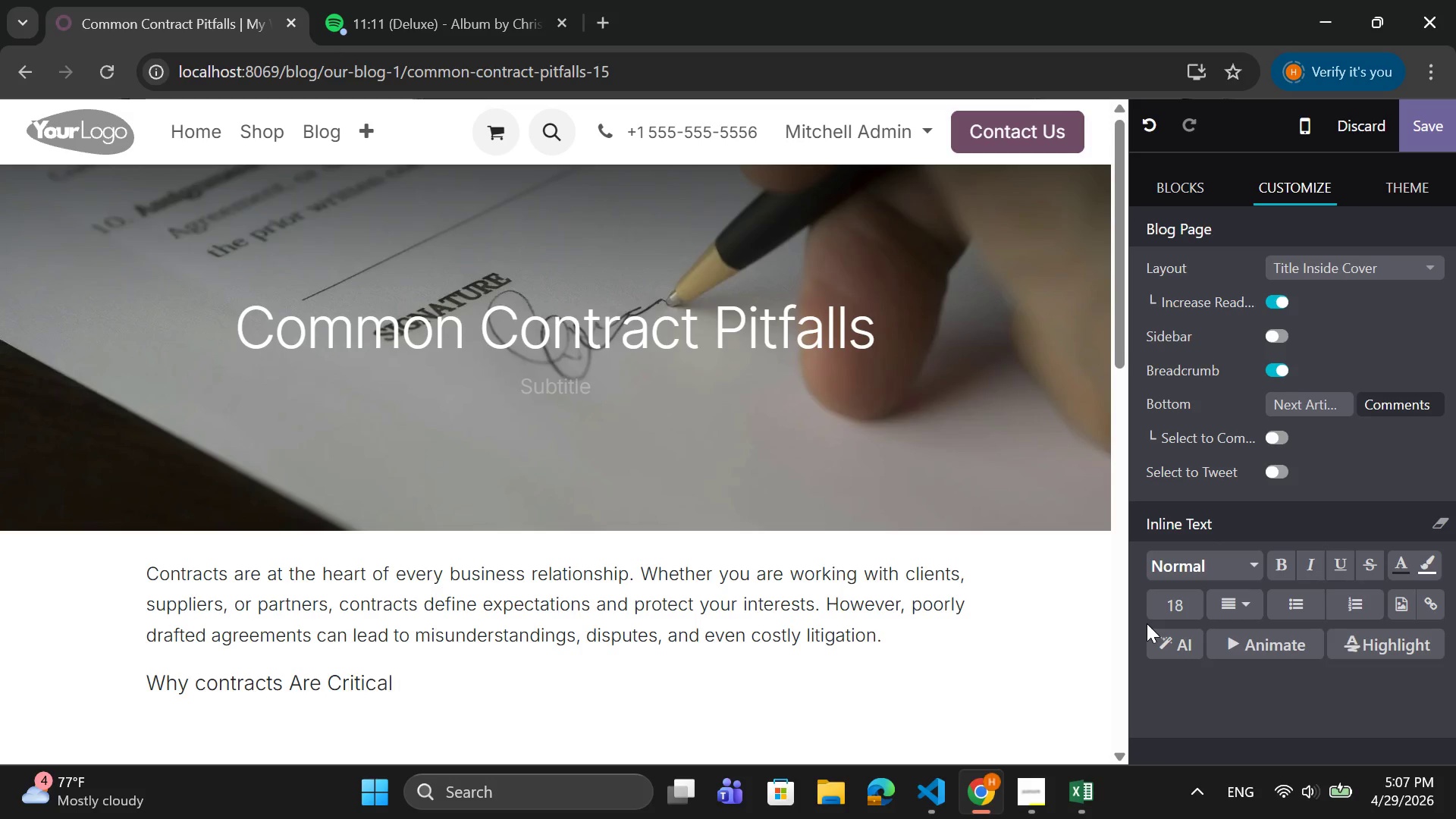 
key(Enter)
 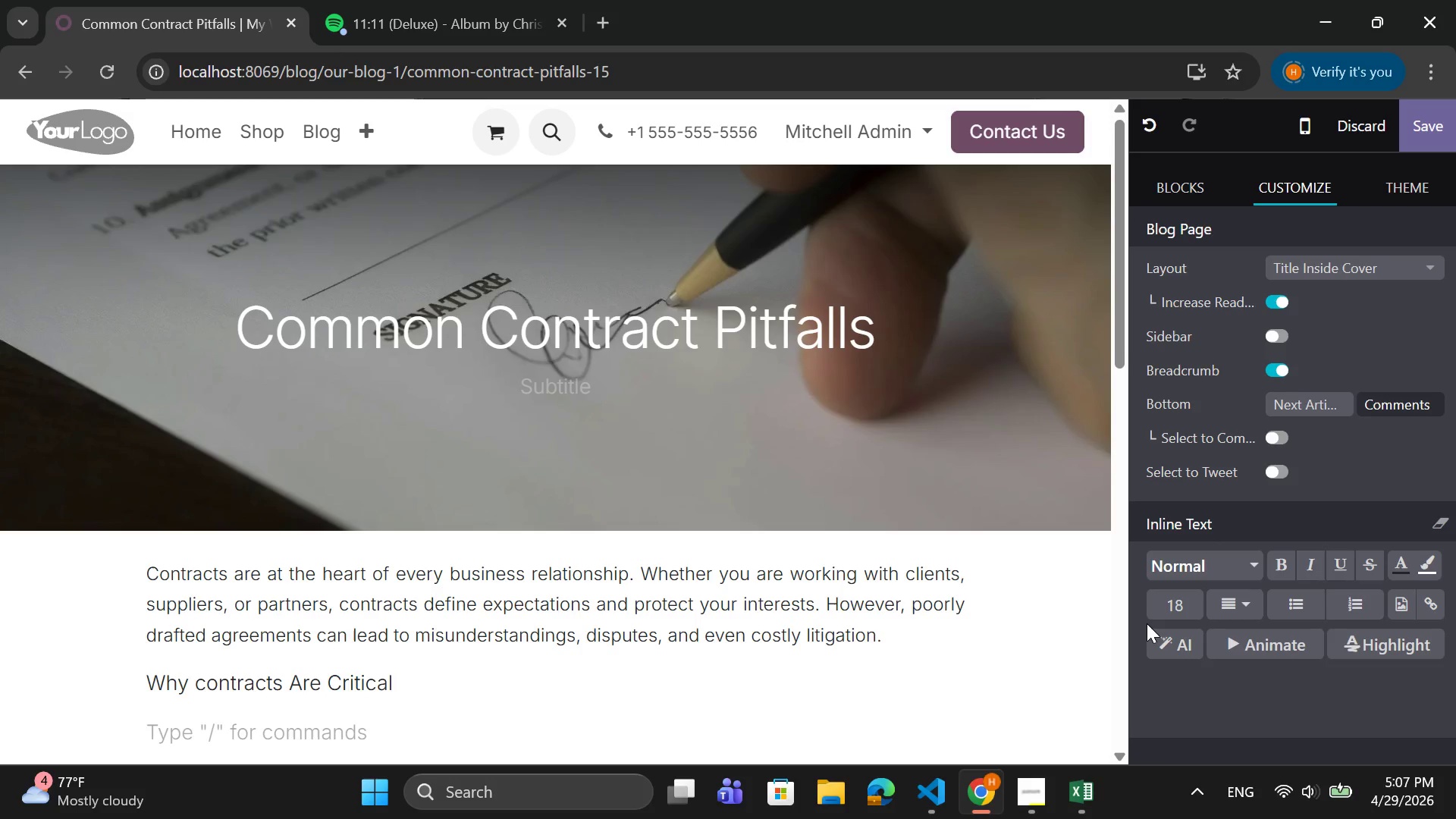 
type(A contract is n)
key(Backspace)
type(more than just a formalitit)
key(Backspace)
type(y )
 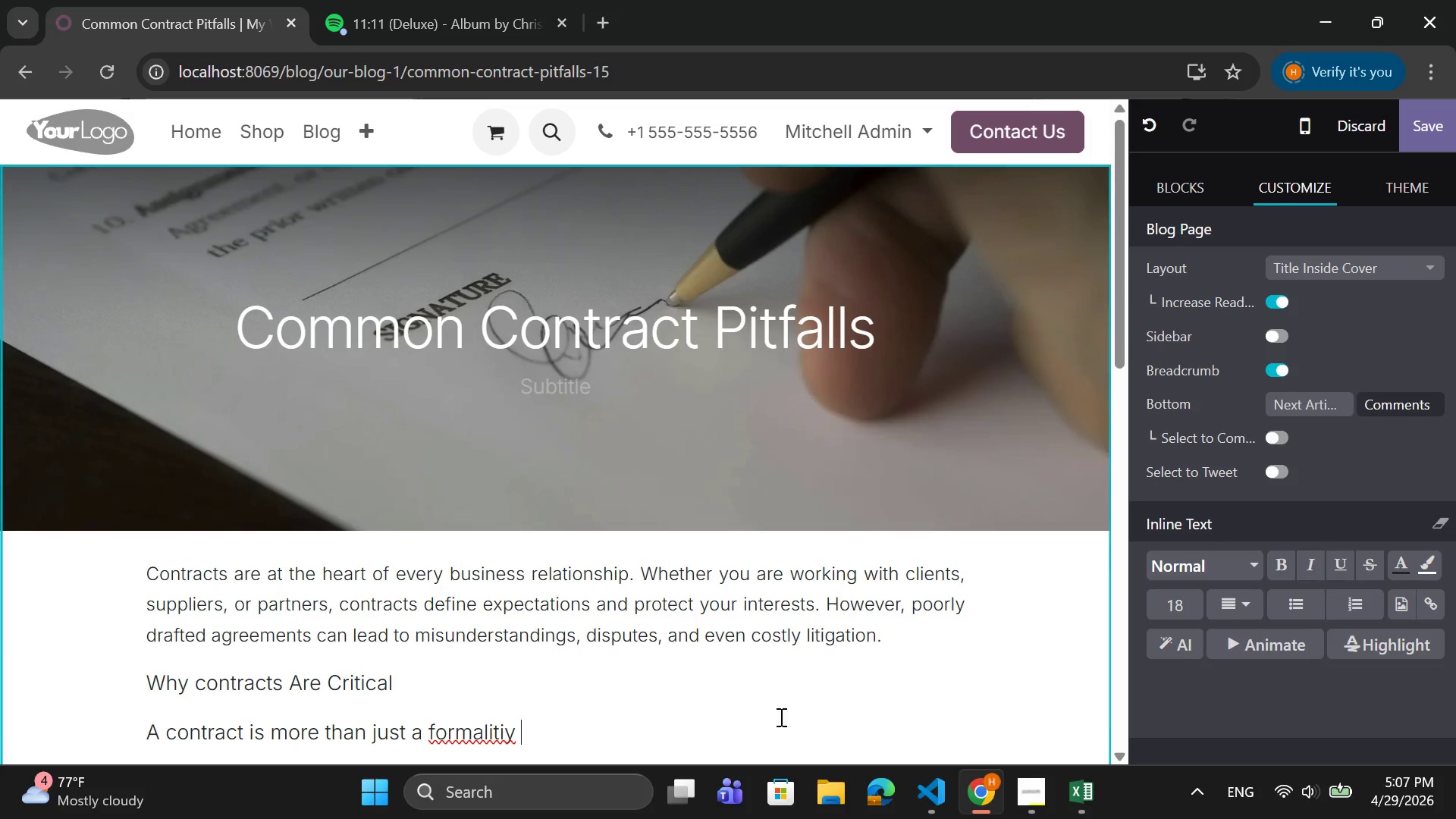 
right_click([491, 730])
 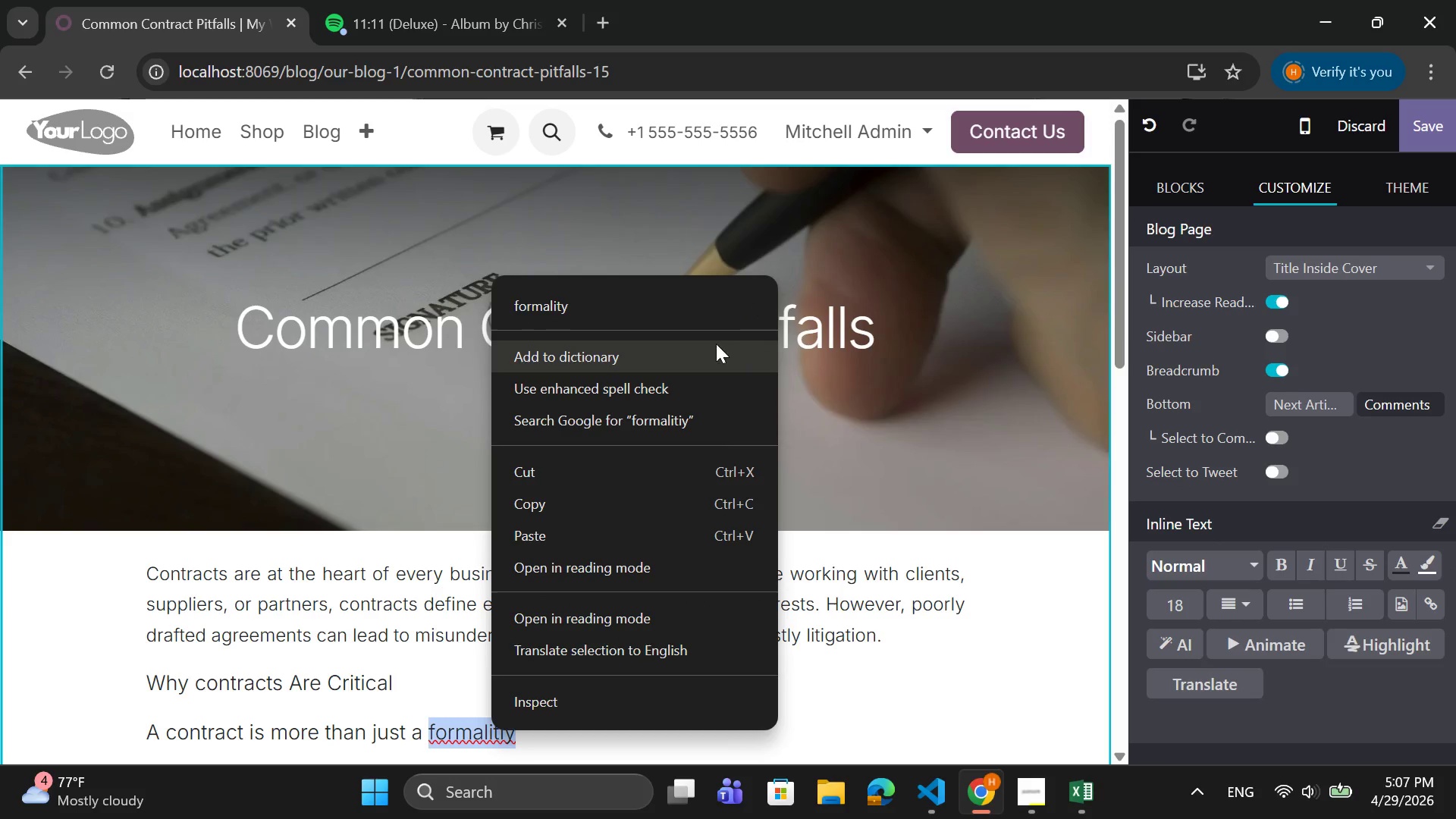 
left_click([641, 294])
 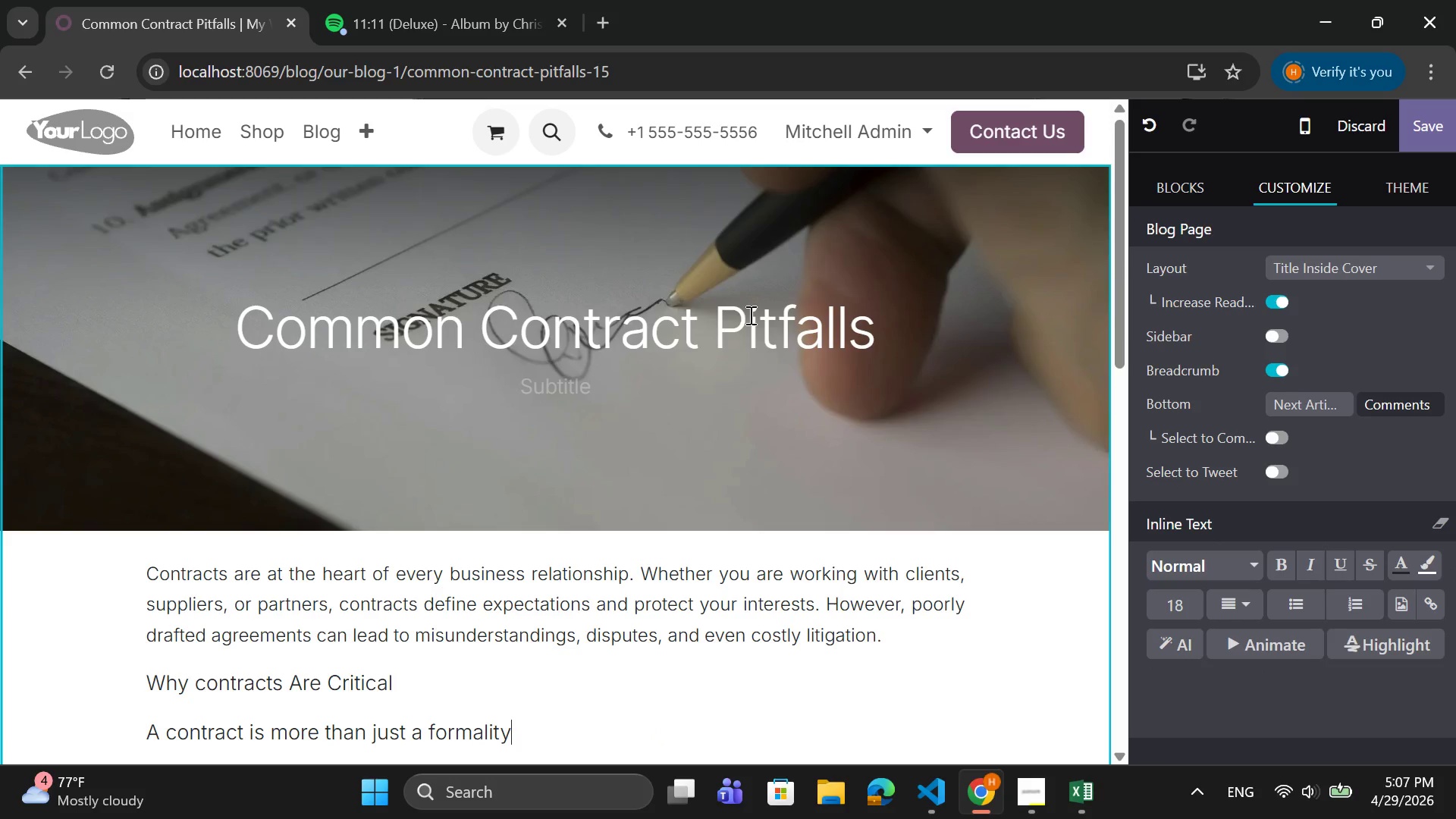 
type(-it is a legally binding agreement that outlines responsibility)
key(Backspace)
type(ies, timelij=)
key(Backspace)
key(Backspace)
type(nes )
key(Backspace)
type(, and comnsequences. Withp)
key(Backspace)
type(out  )
key(Backspace)
type(a well)
 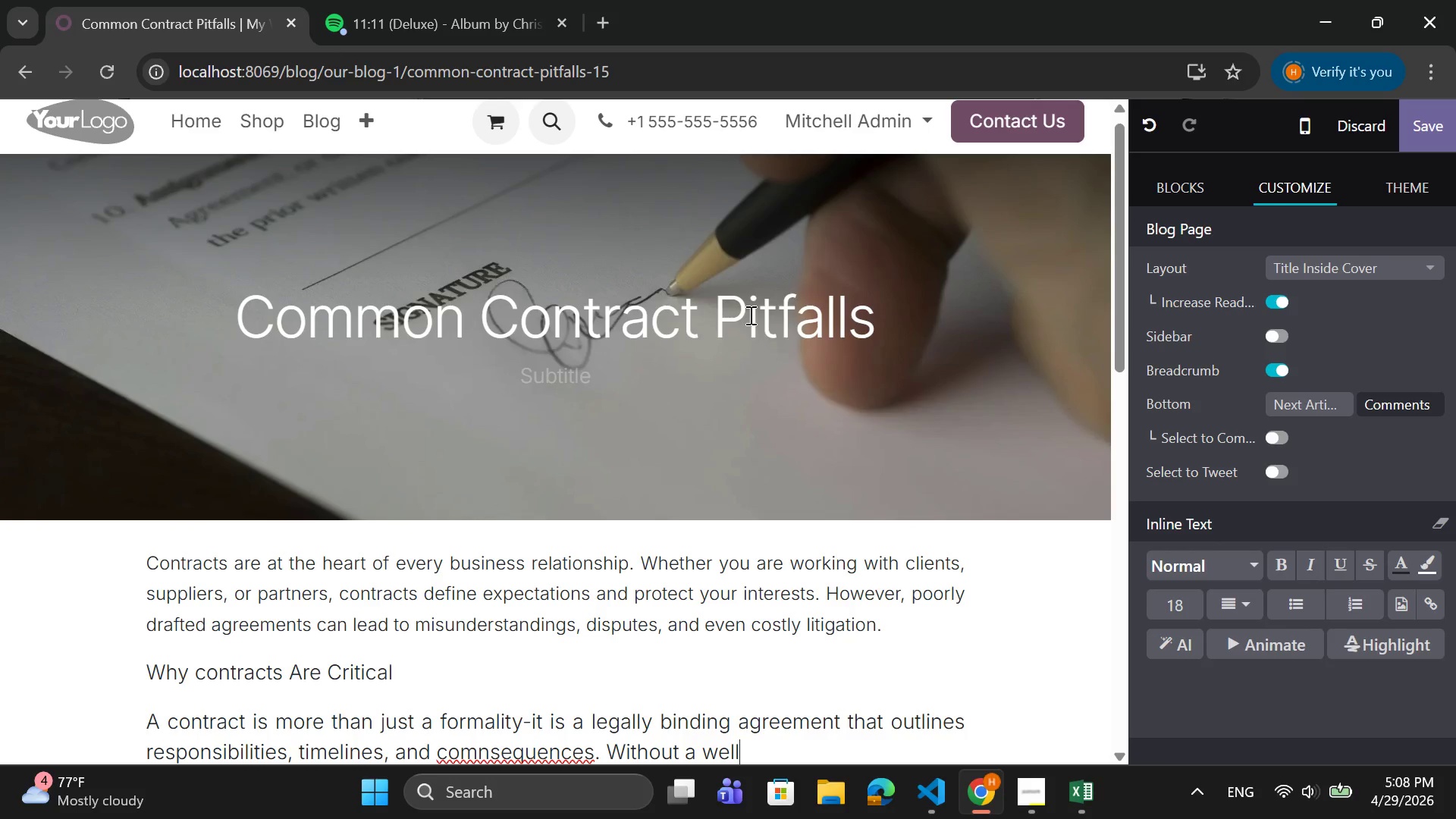 
type(0)
key(Backspace)
type(-written wonta)
key(Backspace)
type(ract)
 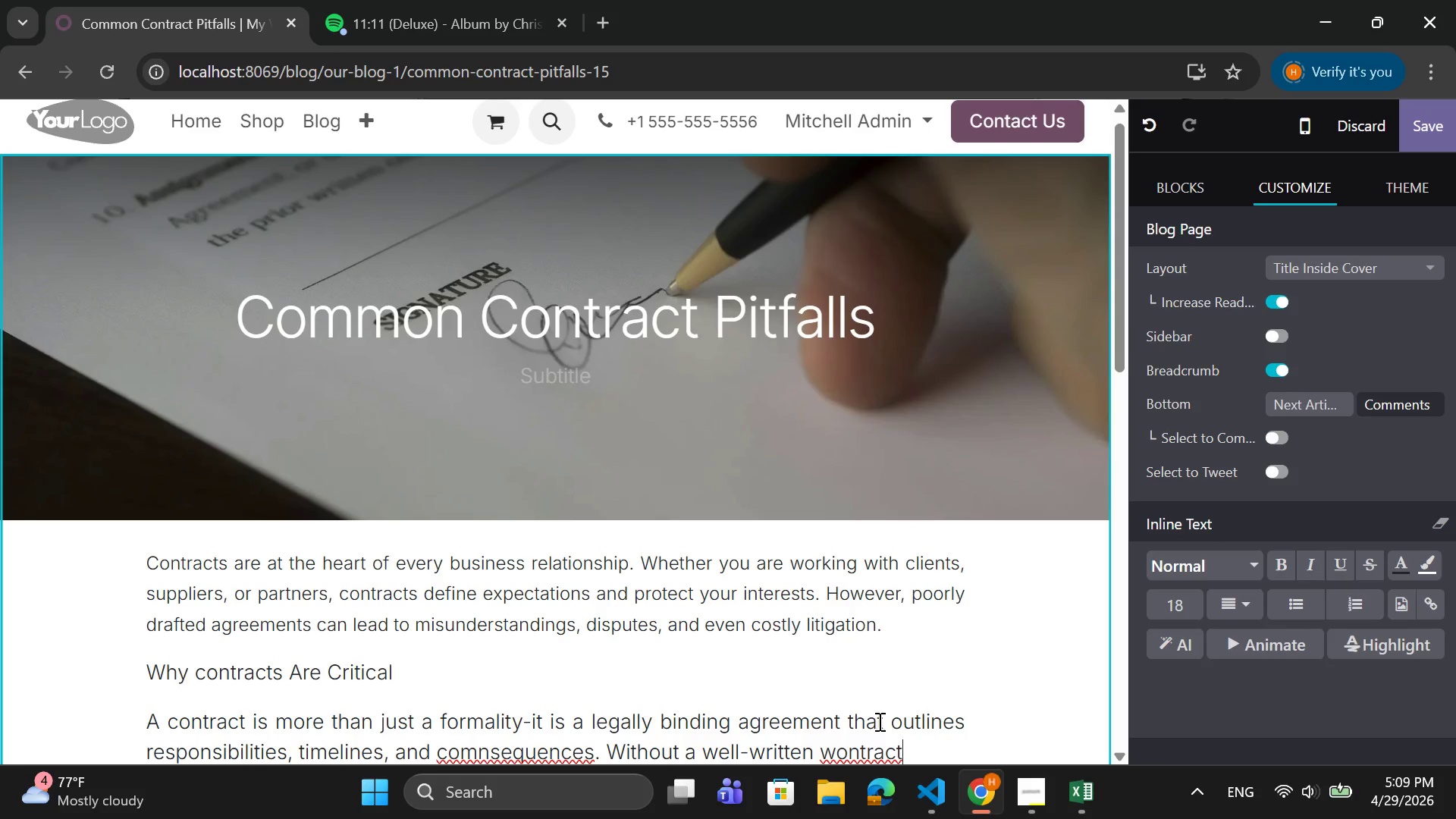 
right_click([847, 755])
 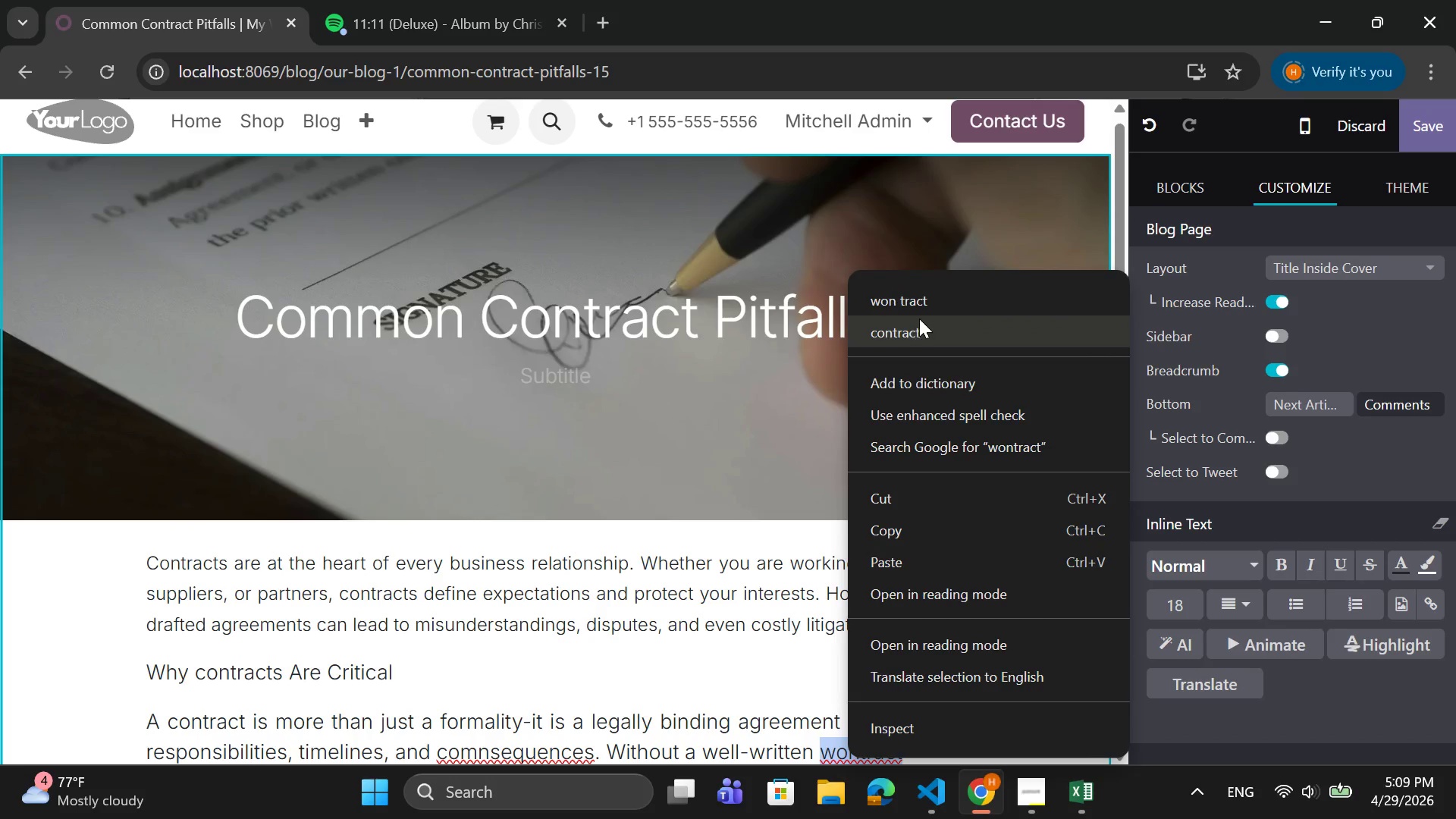 
left_click([912, 334])
 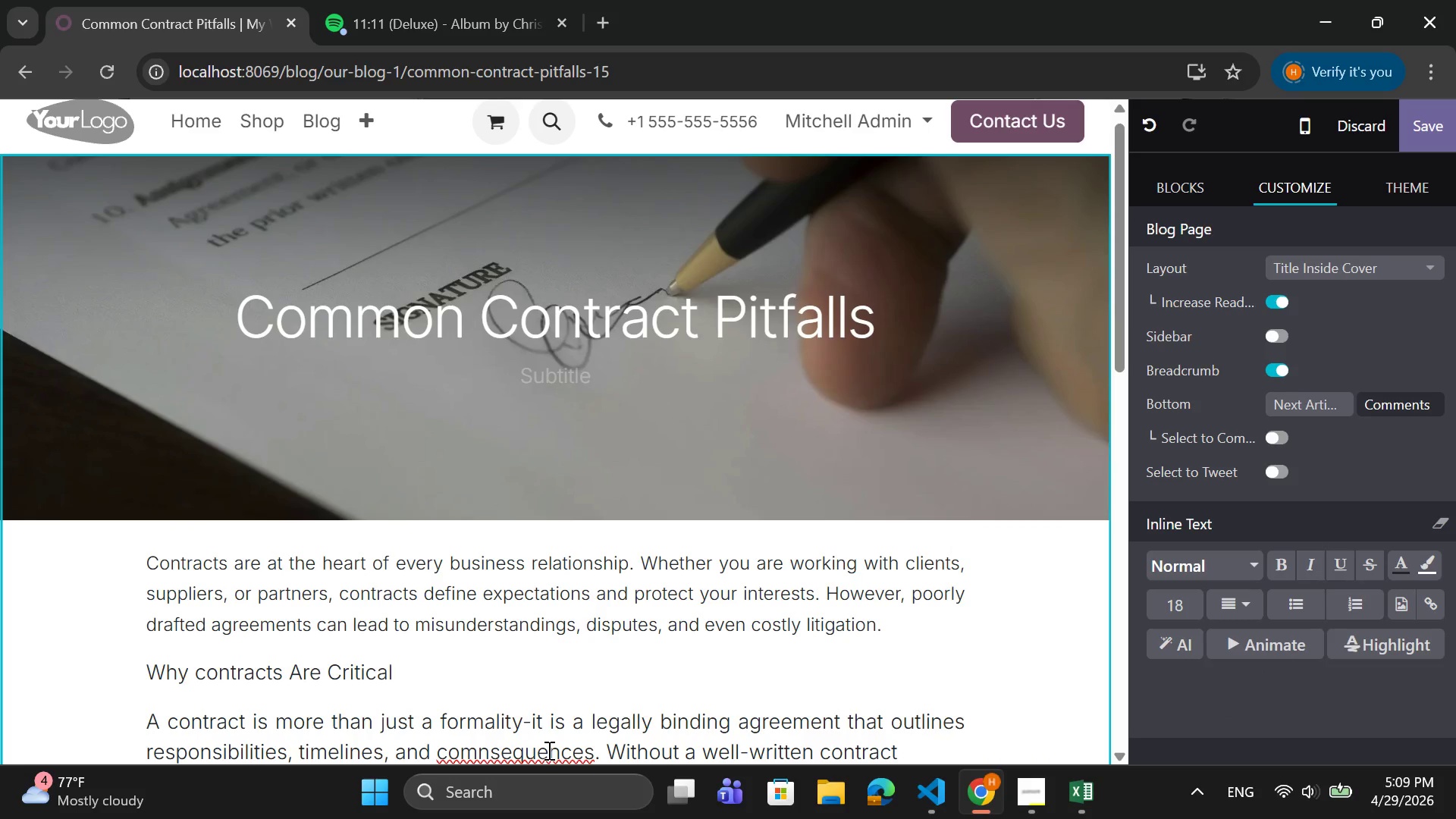 
right_click([548, 752])
 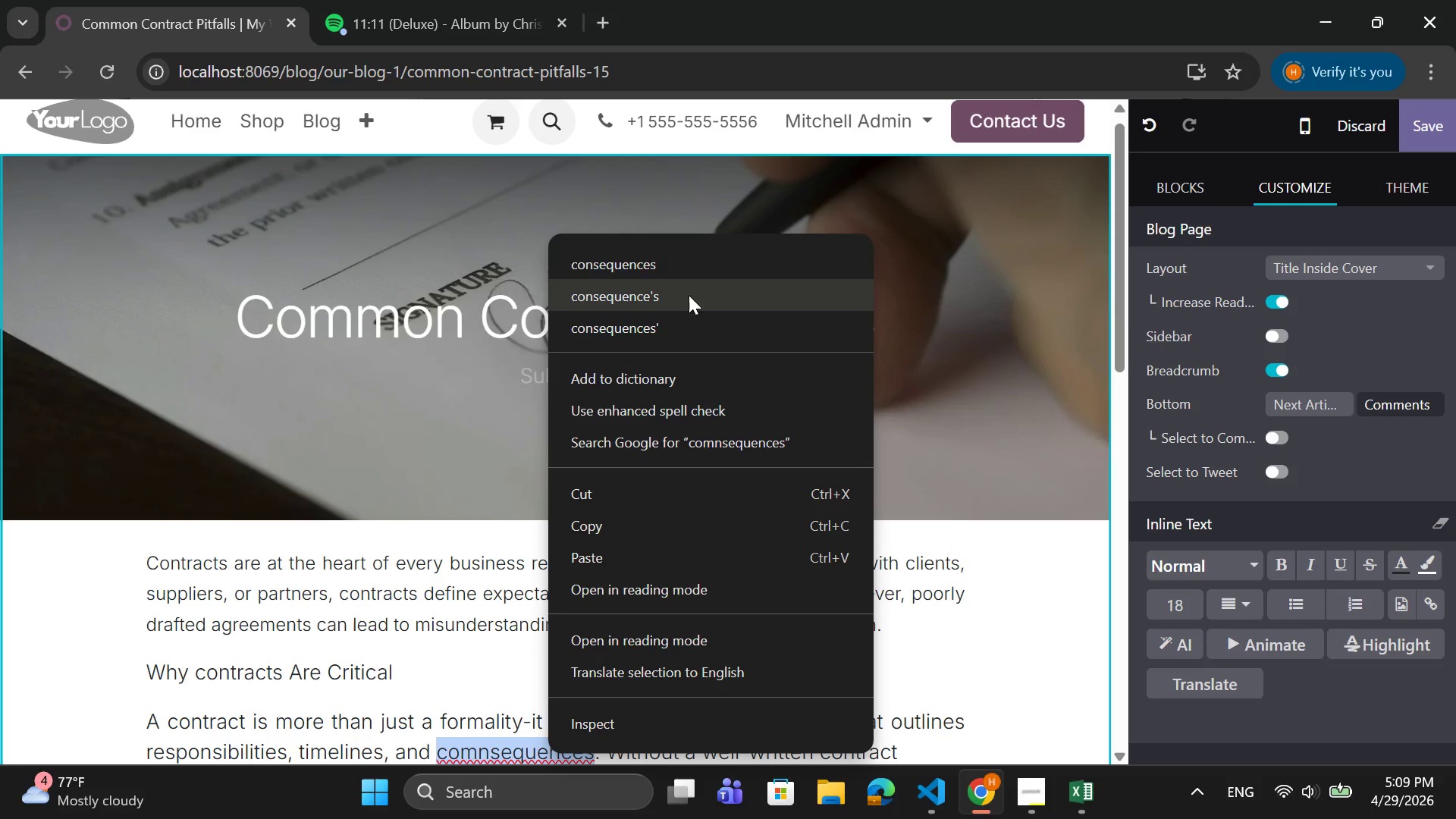 
left_click([701, 268])
 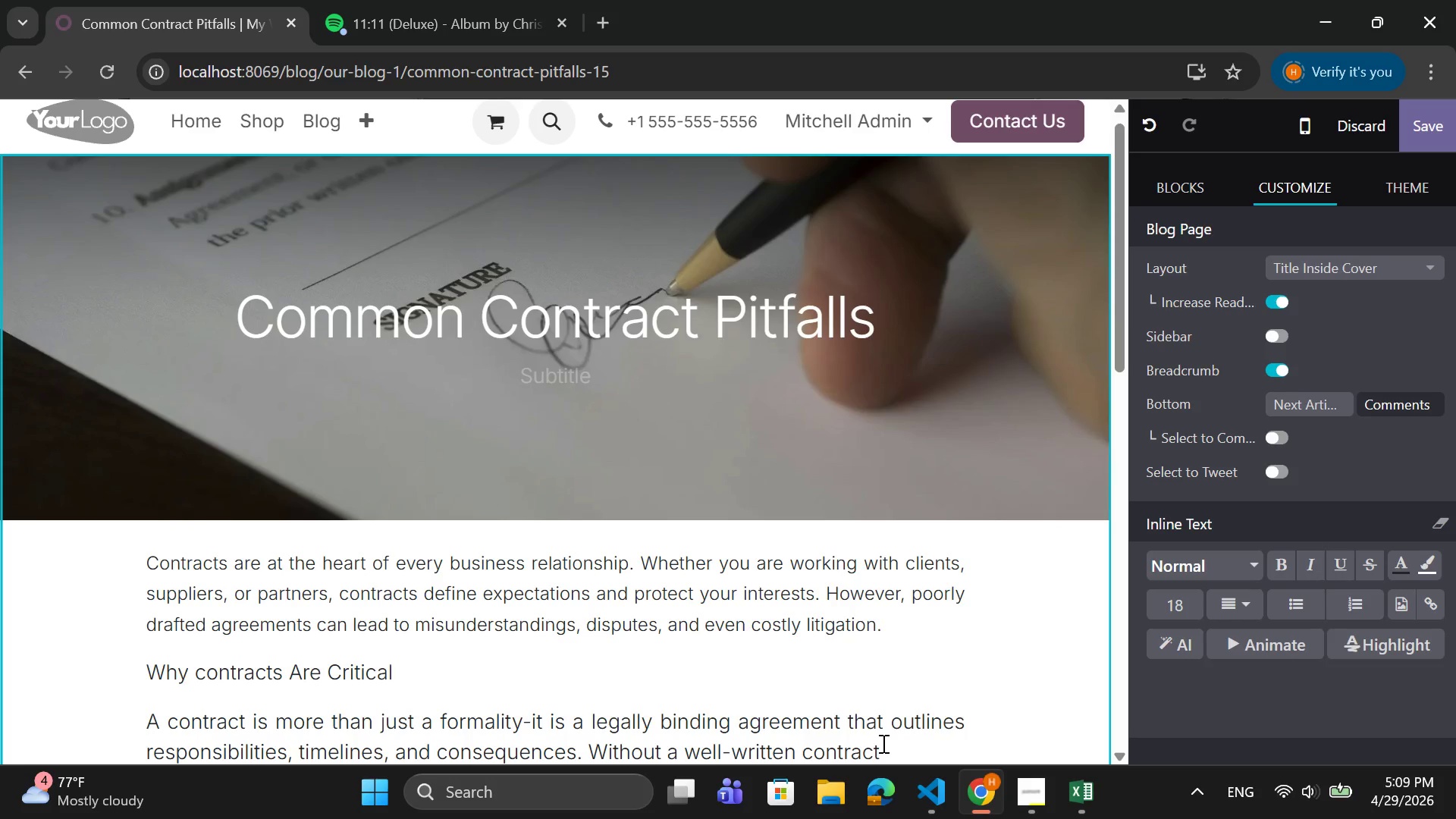 
key(Backspace)
type(, businessess)
key(Backspace)
type( are are exposed to unnecessary risks.)
 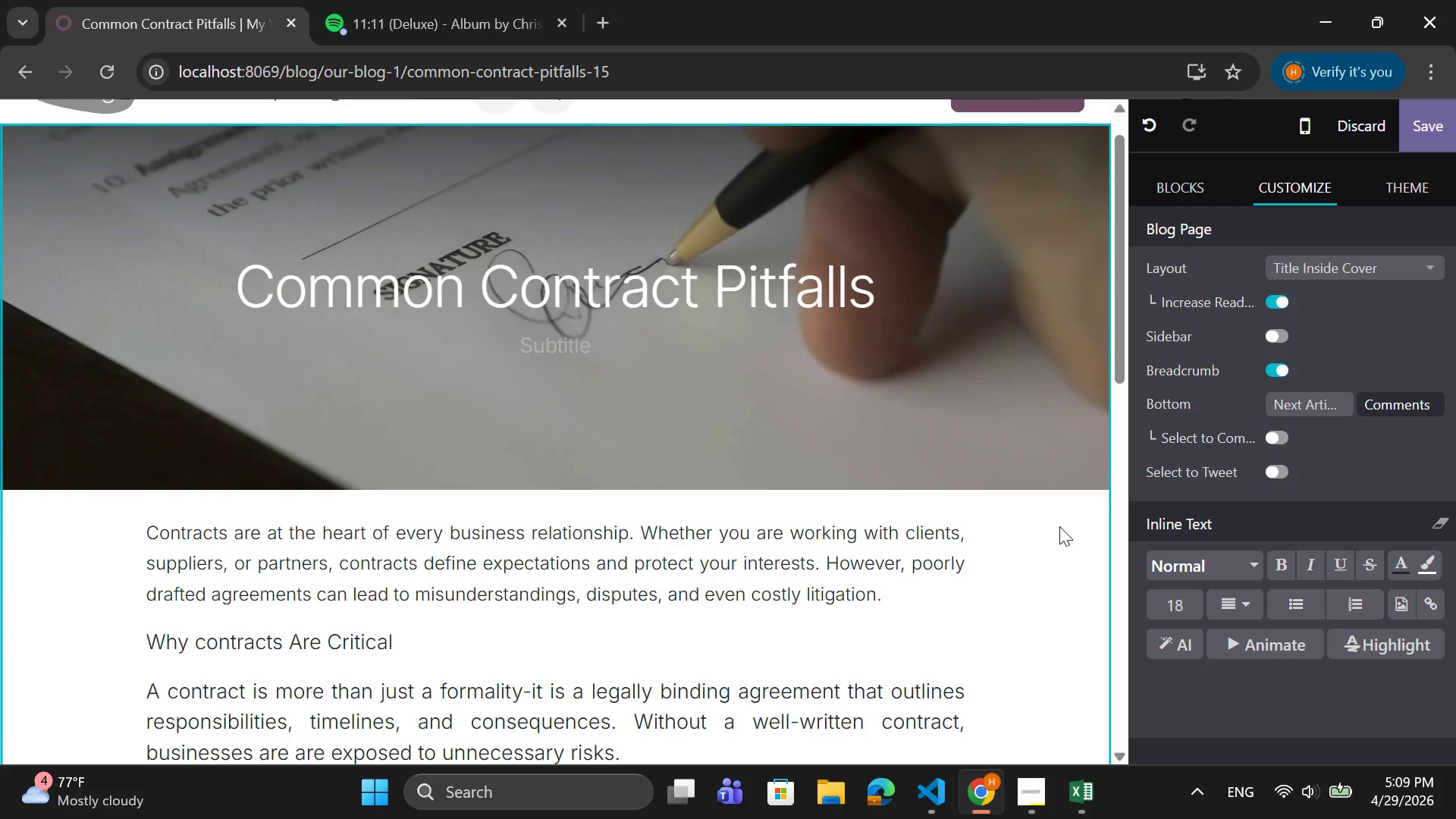 
wait(5.03)
 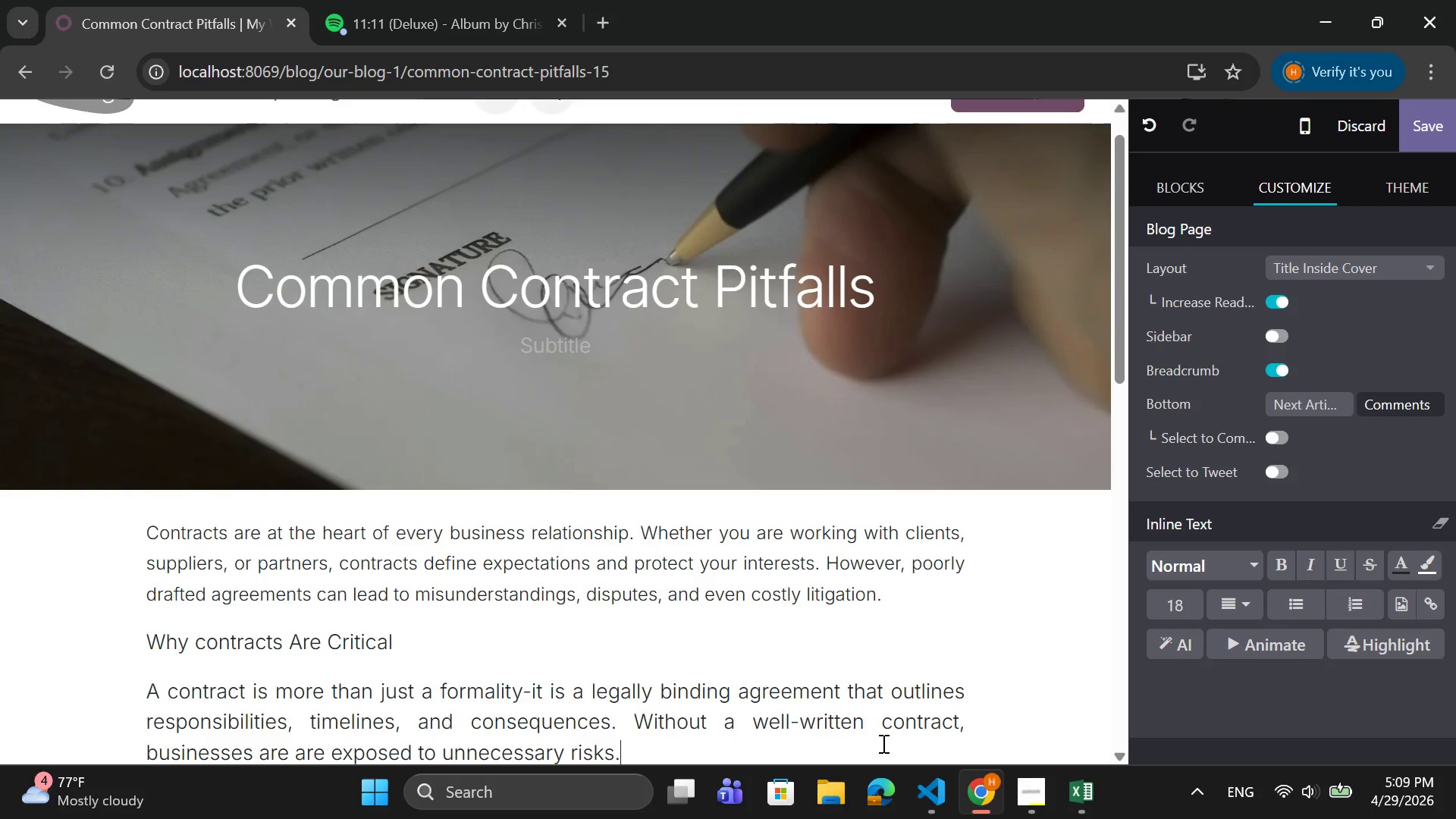 
type( Strong )
 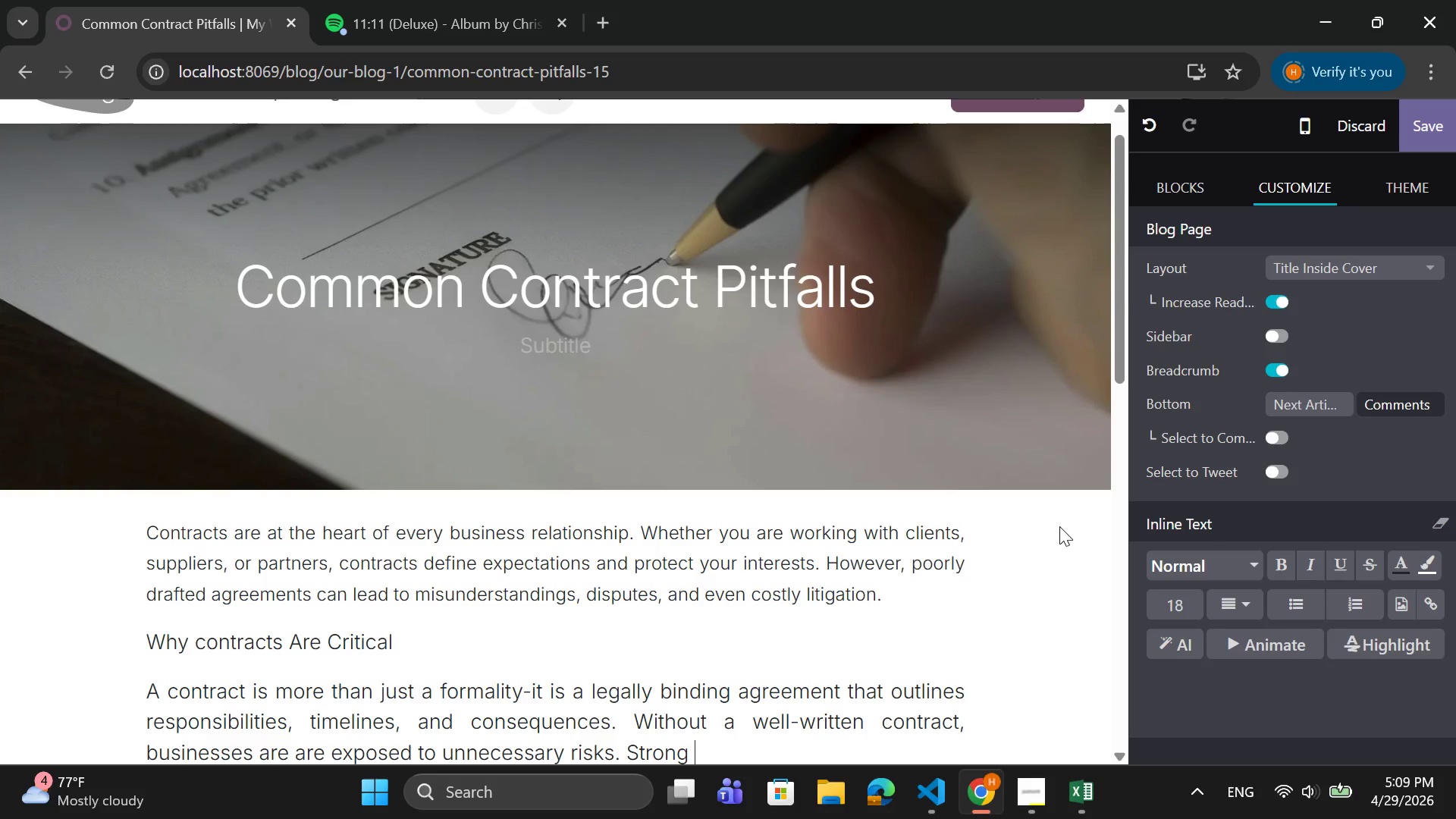 
wait(6.99)
 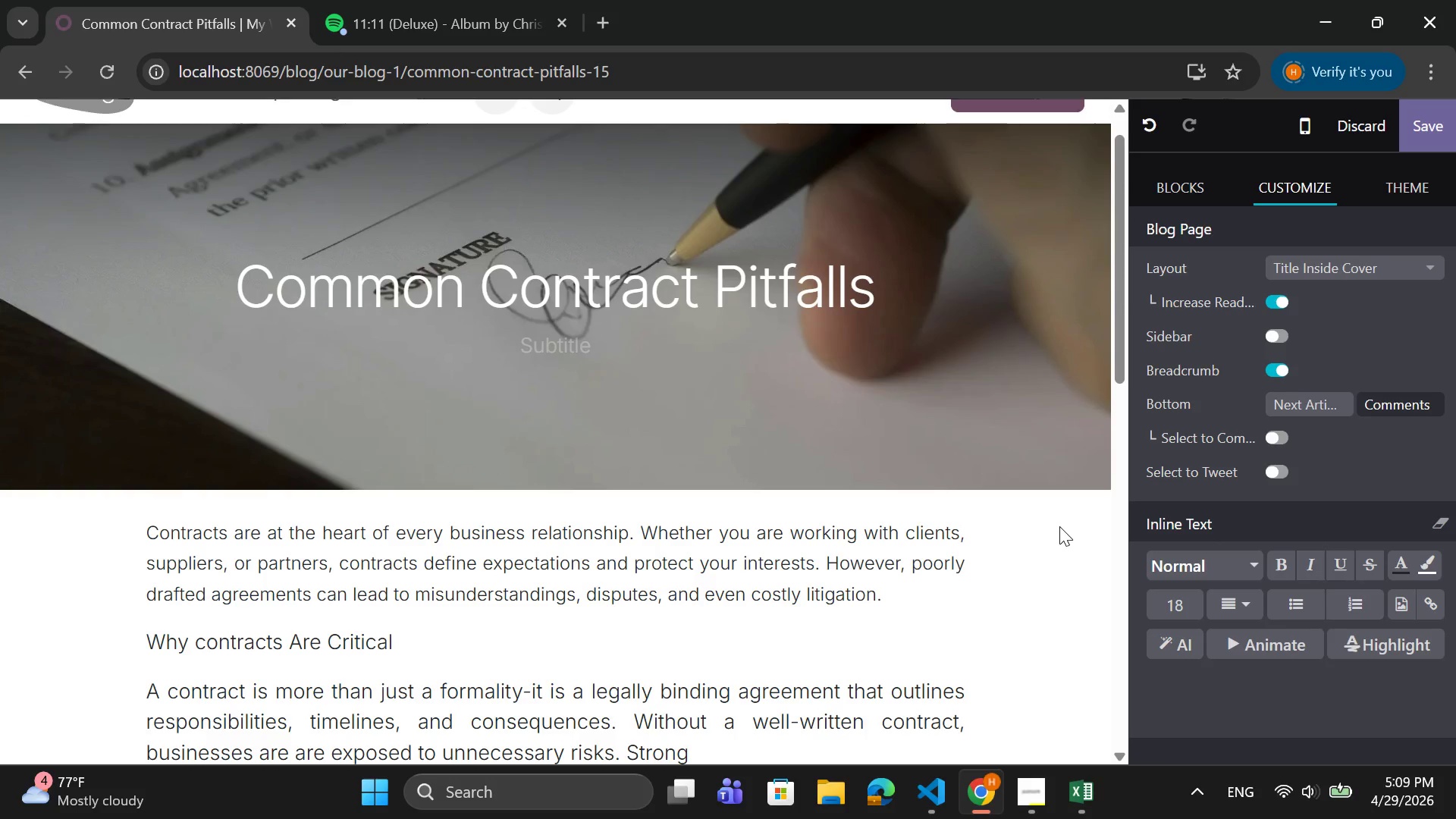 
type(contracts ensure that all )
 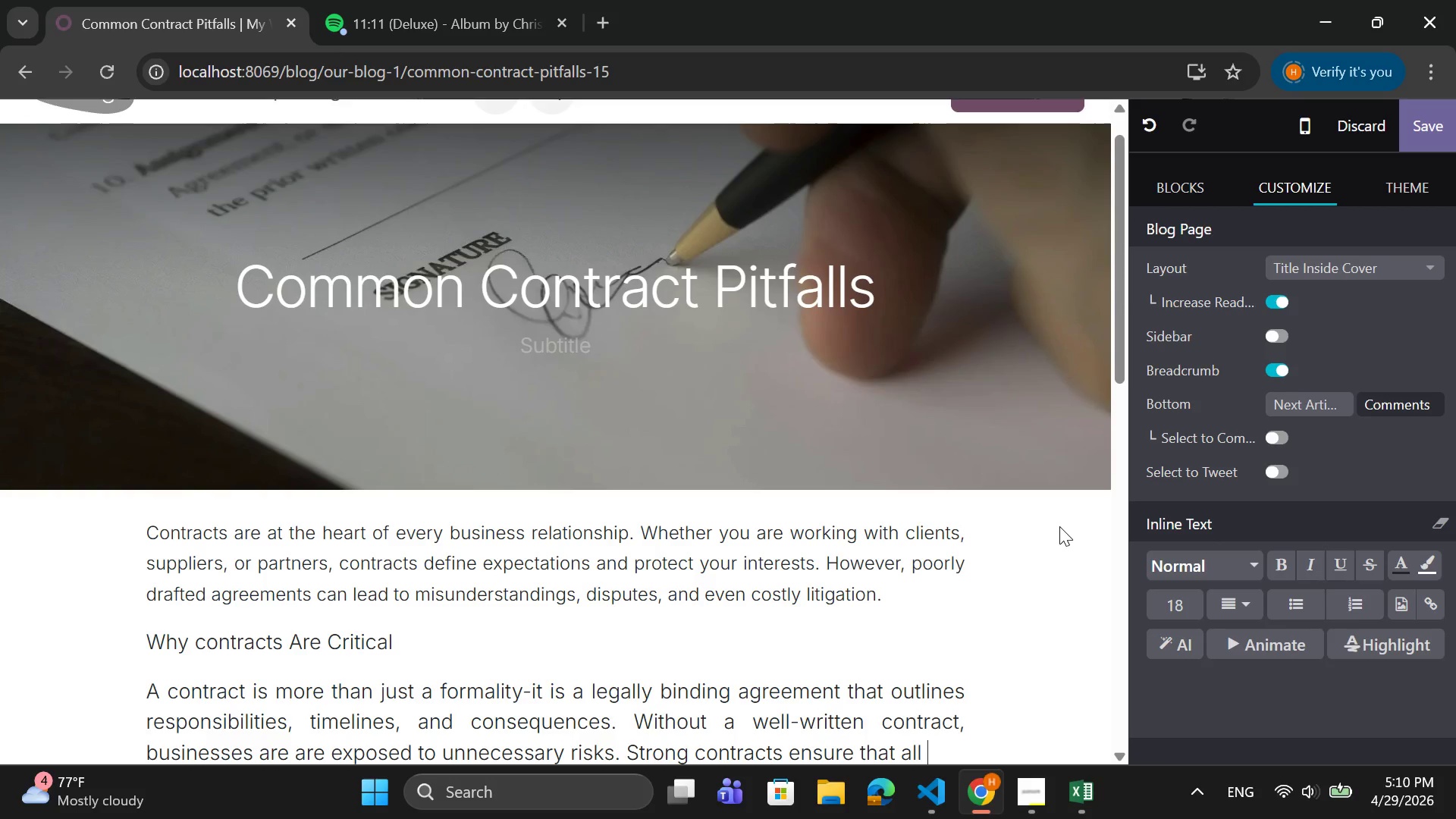 
wait(16.78)
 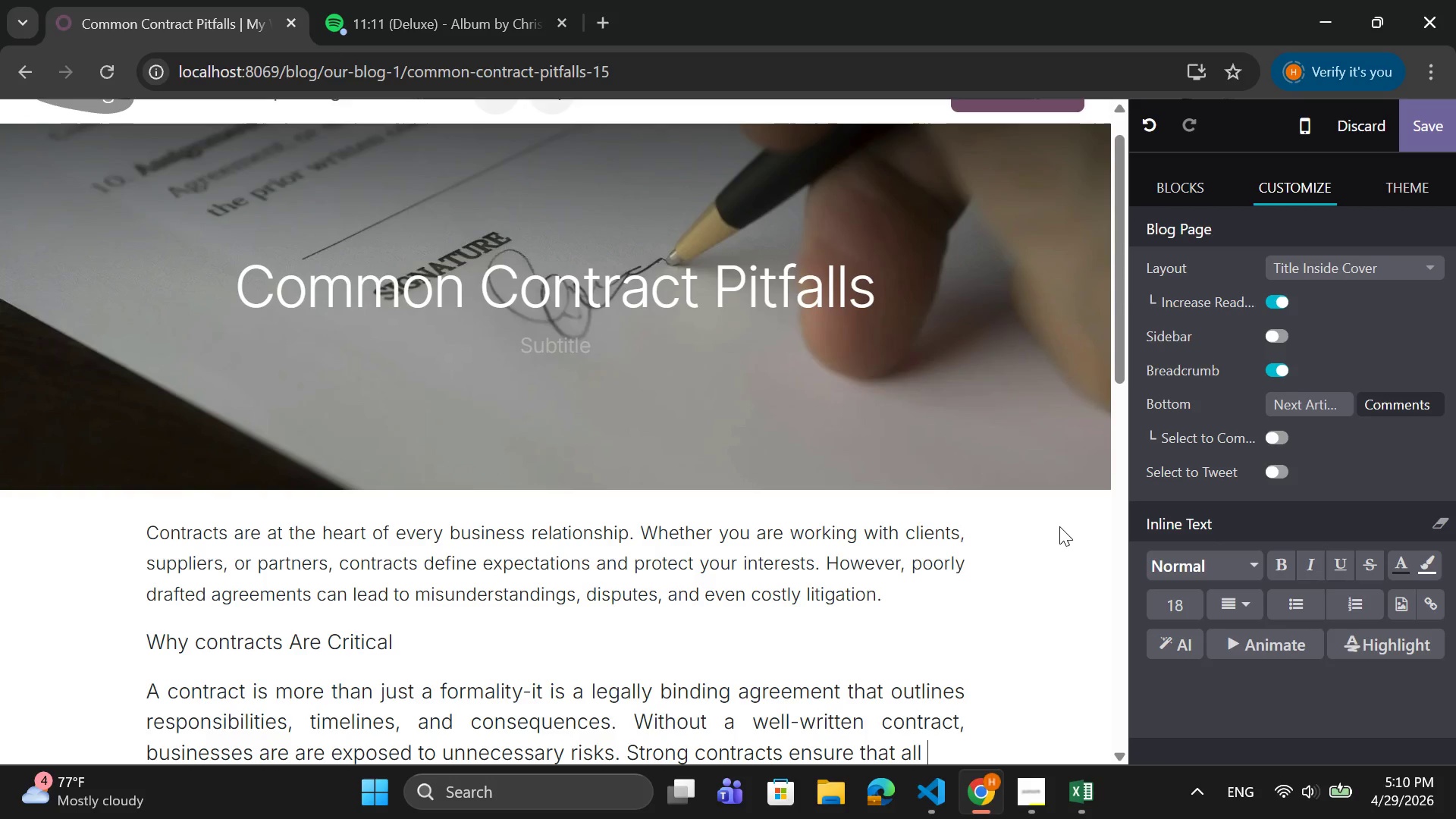 
type(parties are aligned and pri)
key(Backspace)
type(ovide a clear oath )
key(Backspace)
key(Backspace)
key(Backspace)
key(Backspace)
key(Backspace)
type(path for resolving disputes if they arise.)
 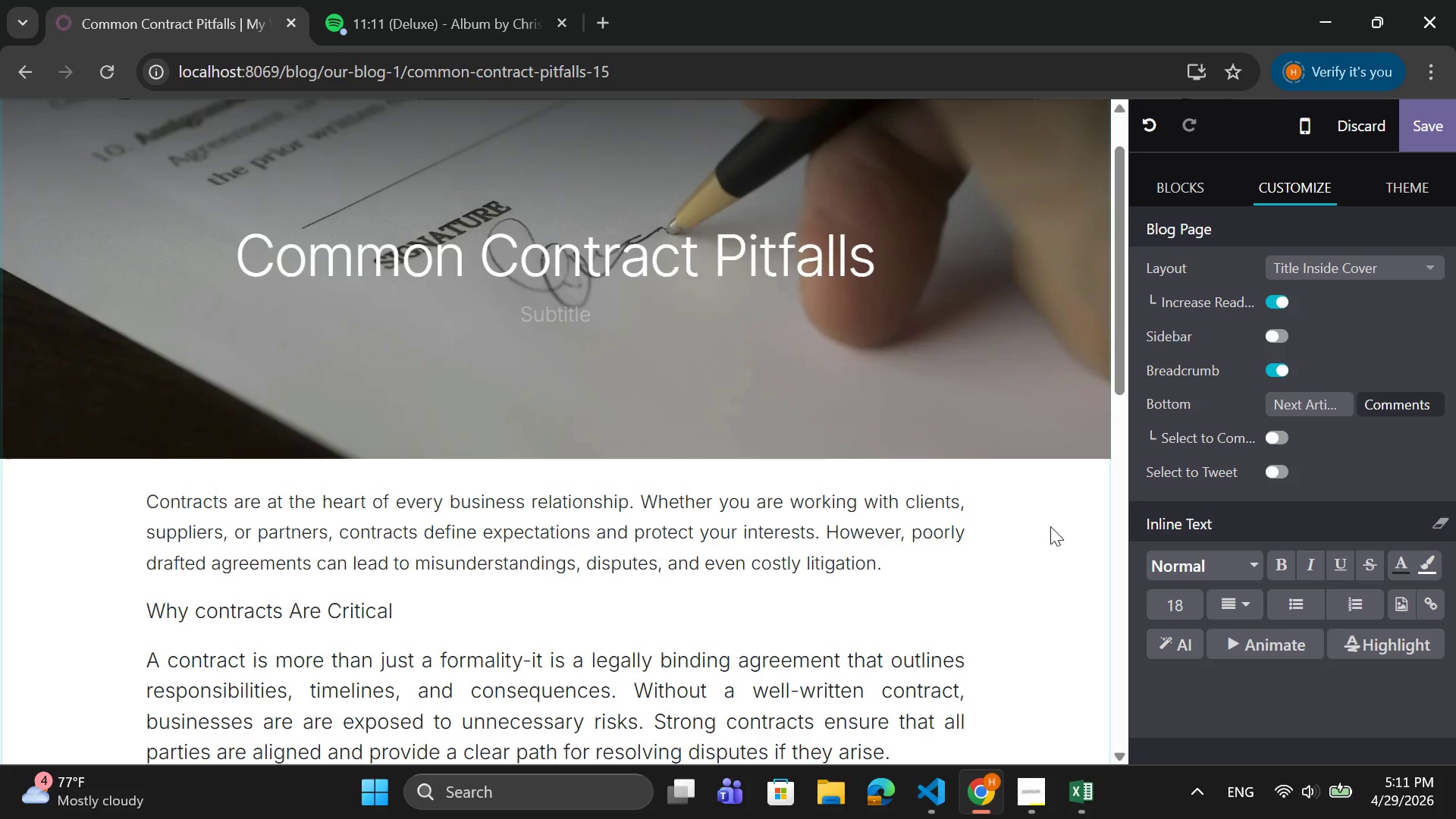 
scroll: coordinate [630, 623], scroll_direction: down, amount: 1.0
 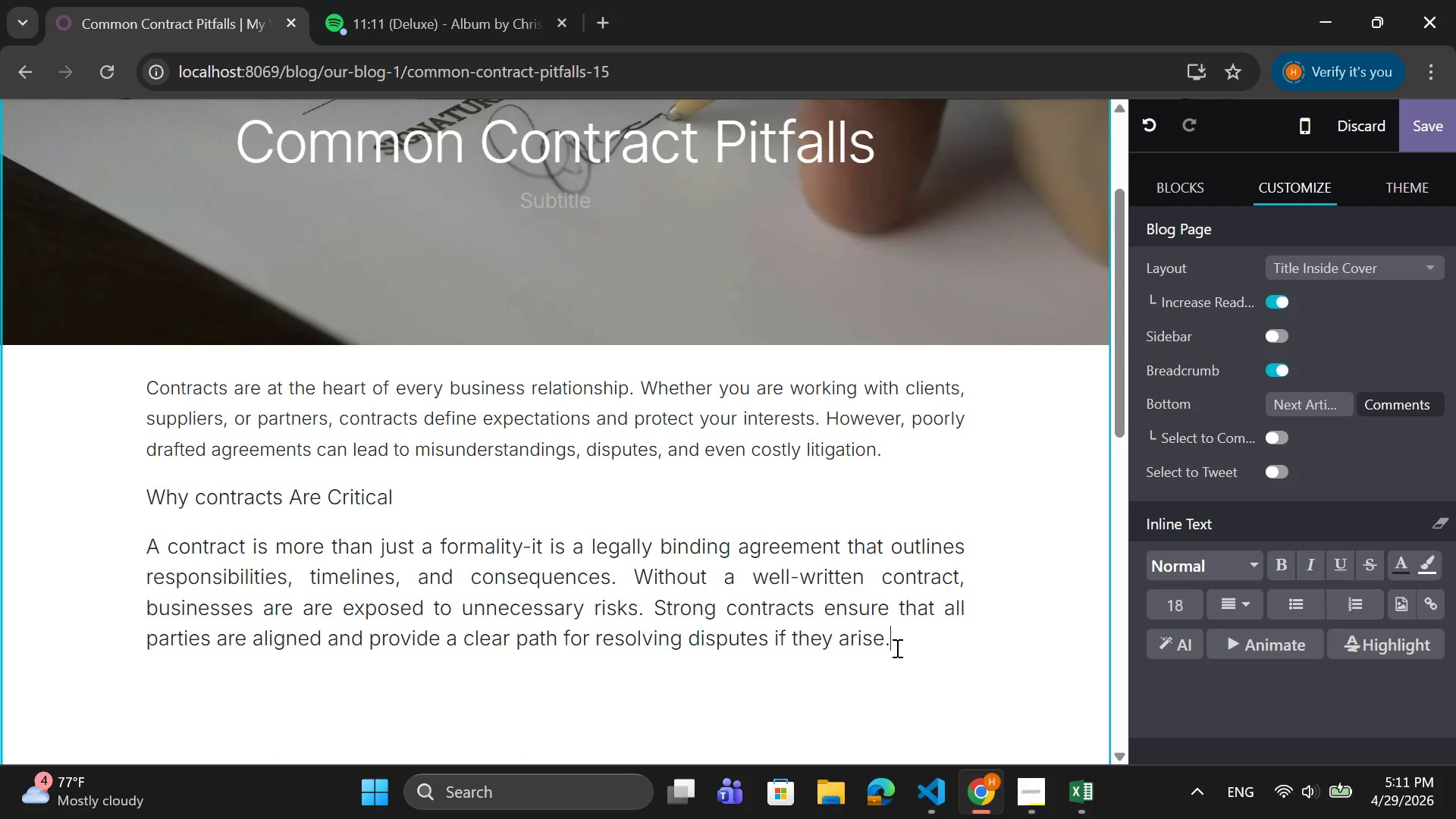 
left_click_drag(start_coordinate=[896, 650], to_coordinate=[138, 553])
 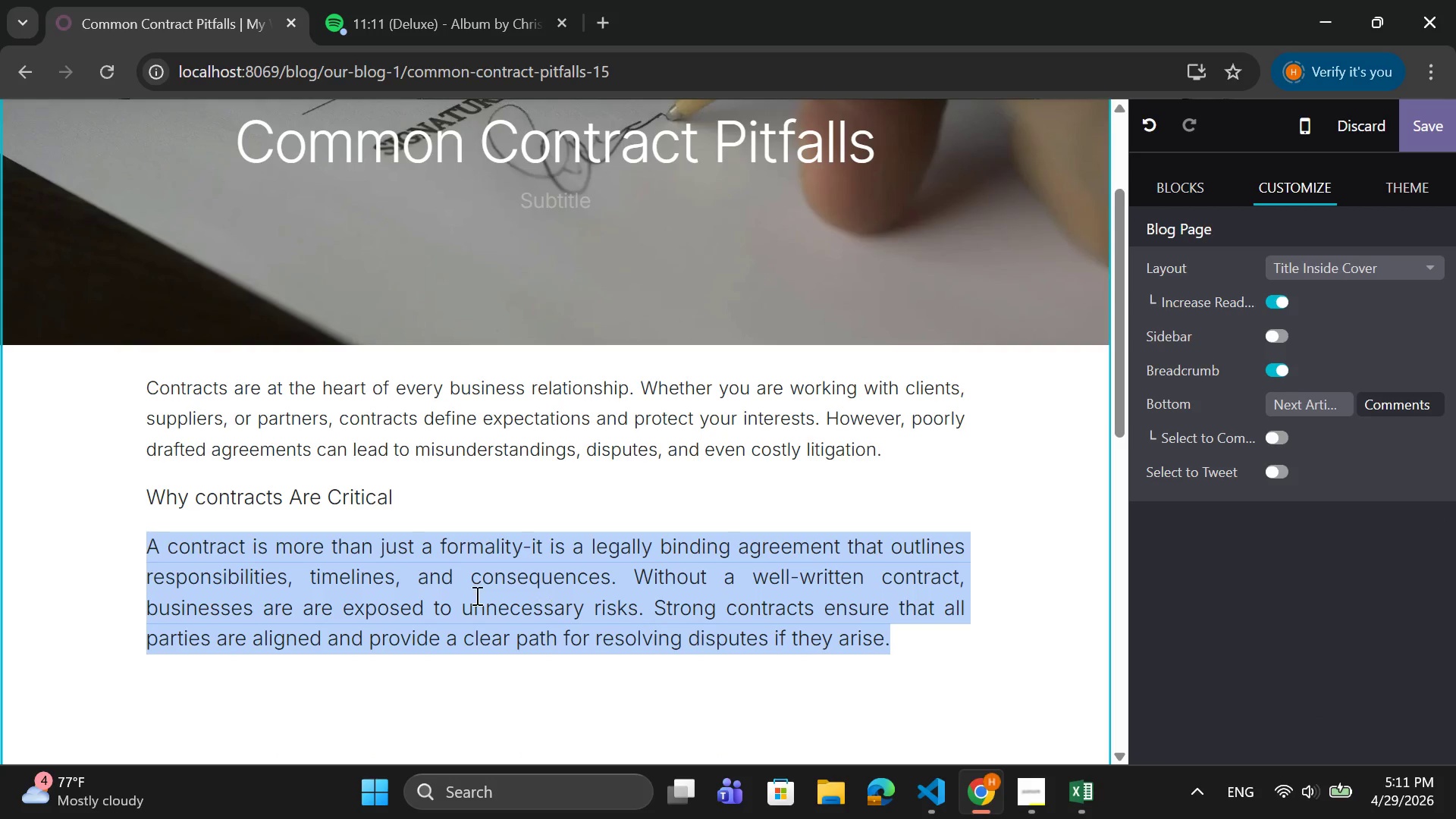 
right_click([473, 593])
 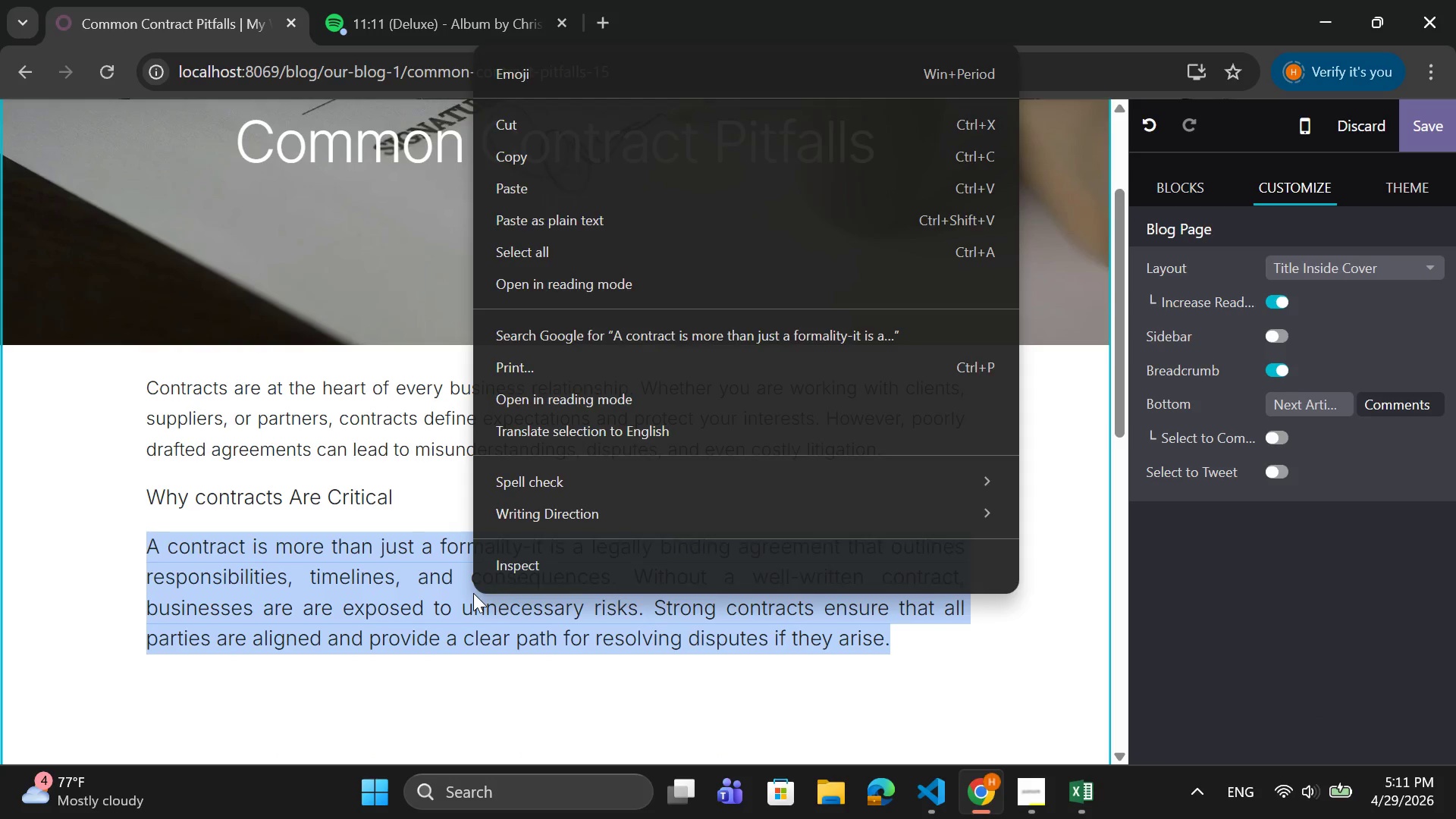 
left_click([473, 593])
 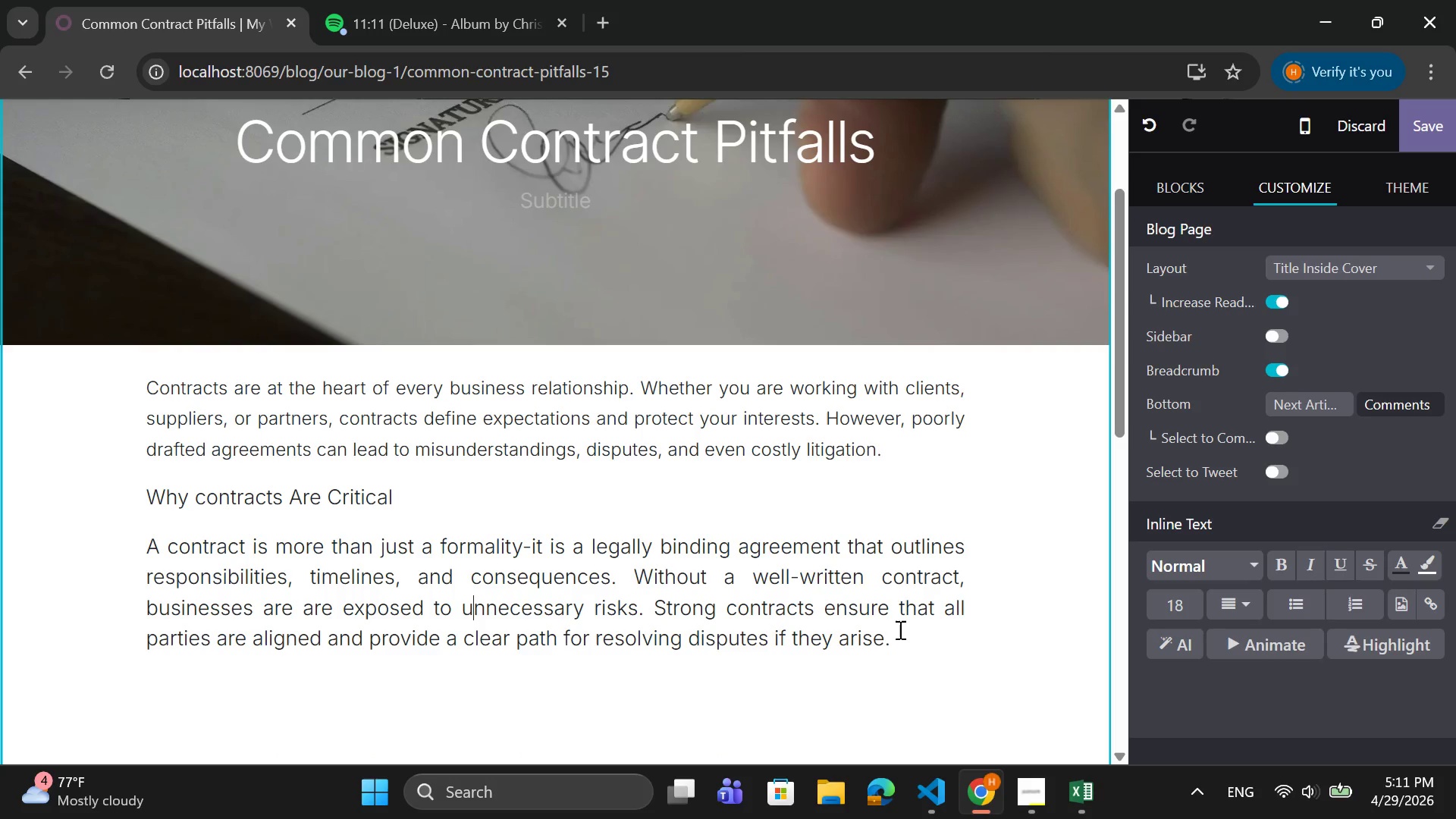 
left_click_drag(start_coordinate=[893, 644], to_coordinate=[149, 552])
 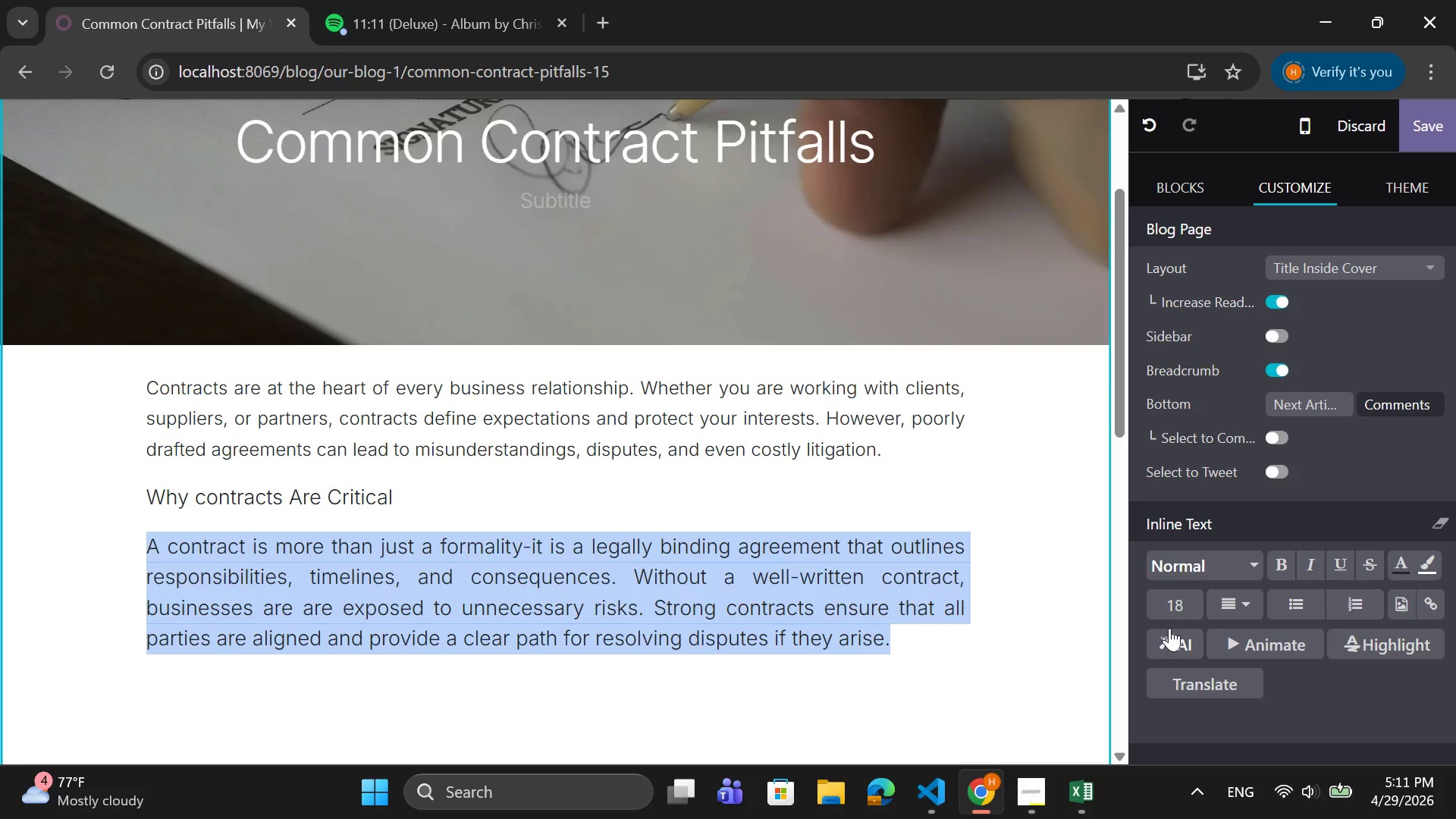 
left_click([1179, 609])
 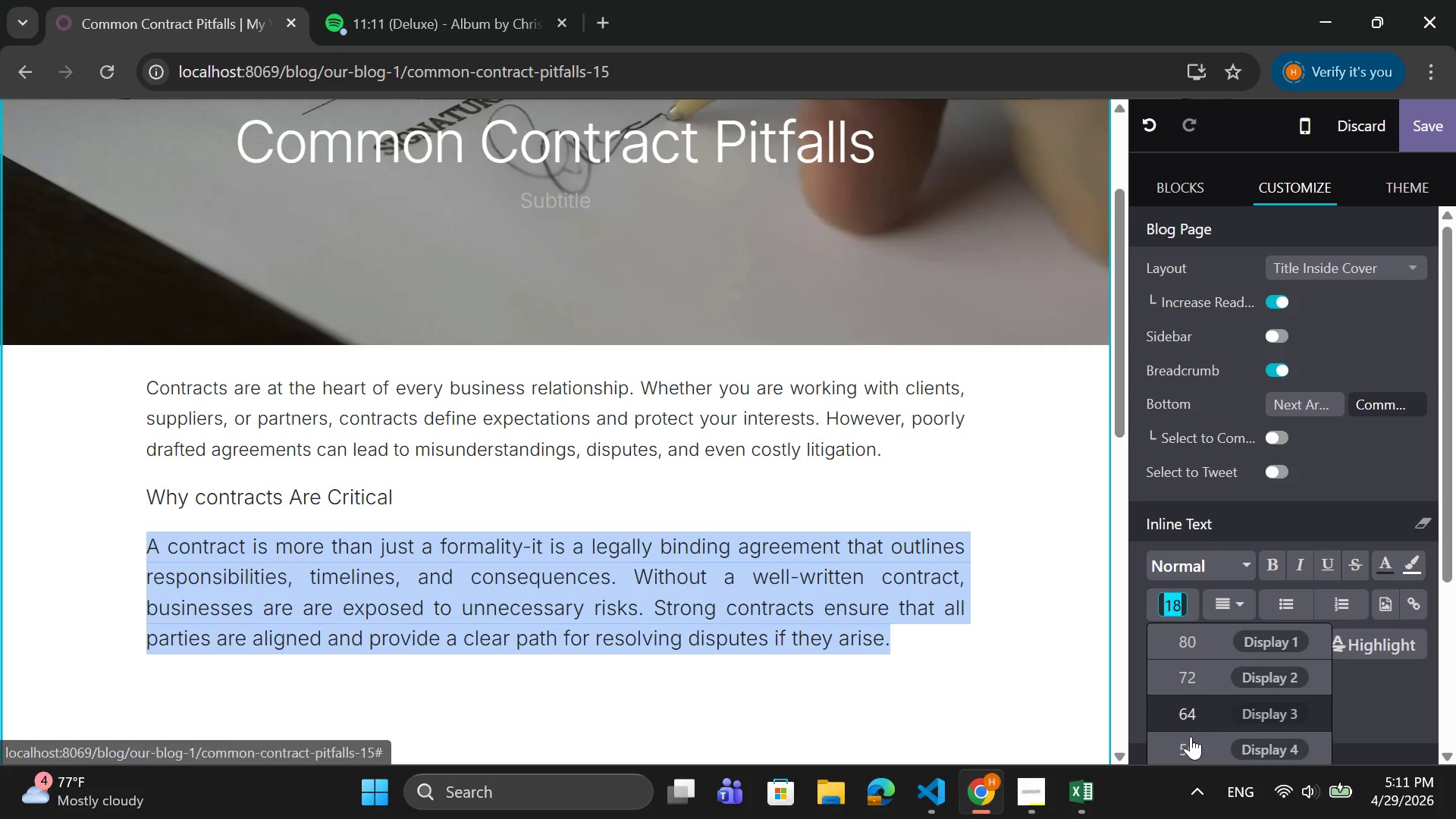 
scroll: coordinate [1194, 734], scroll_direction: down, amount: 4.0
 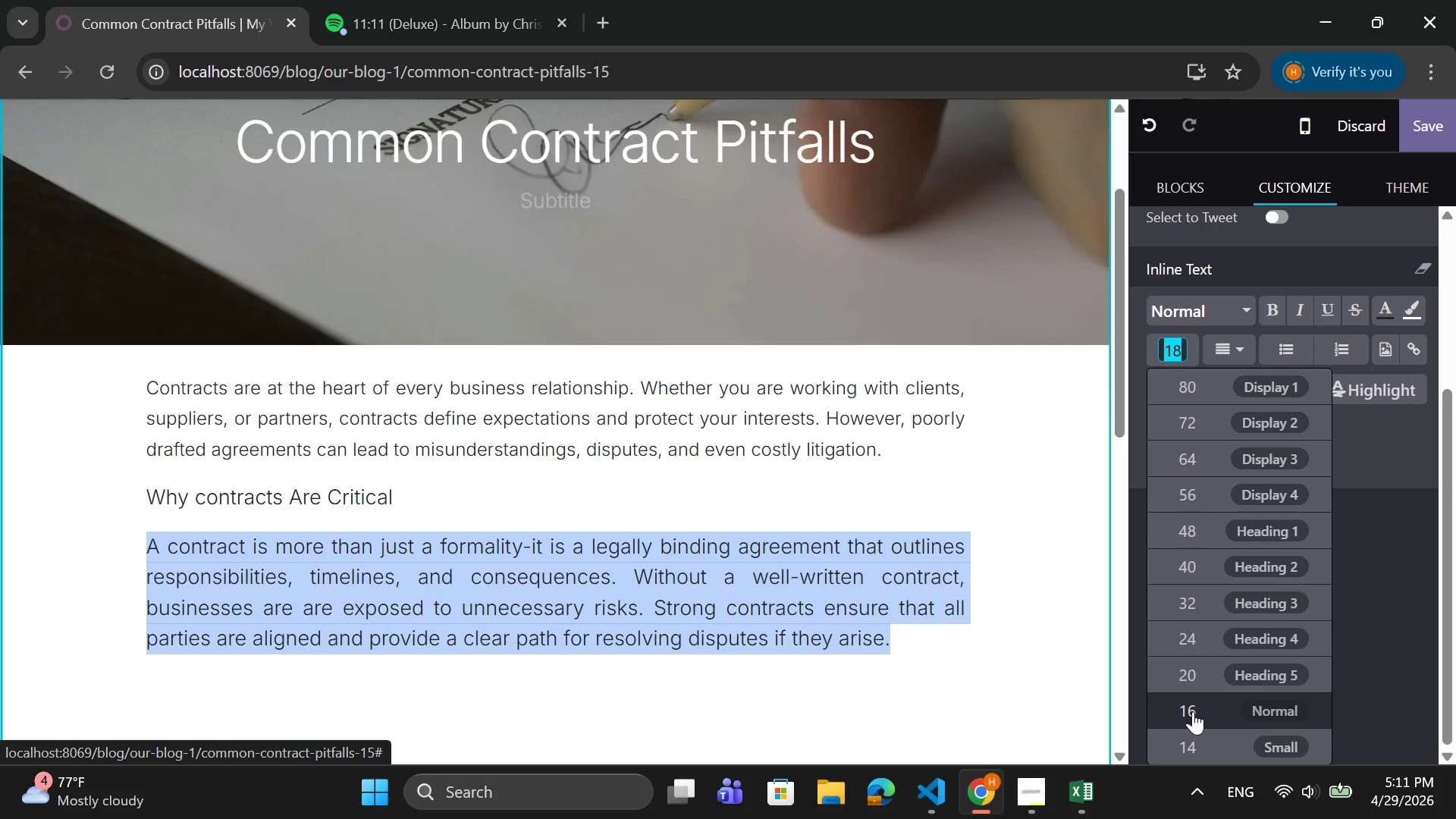 
left_click([1193, 711])
 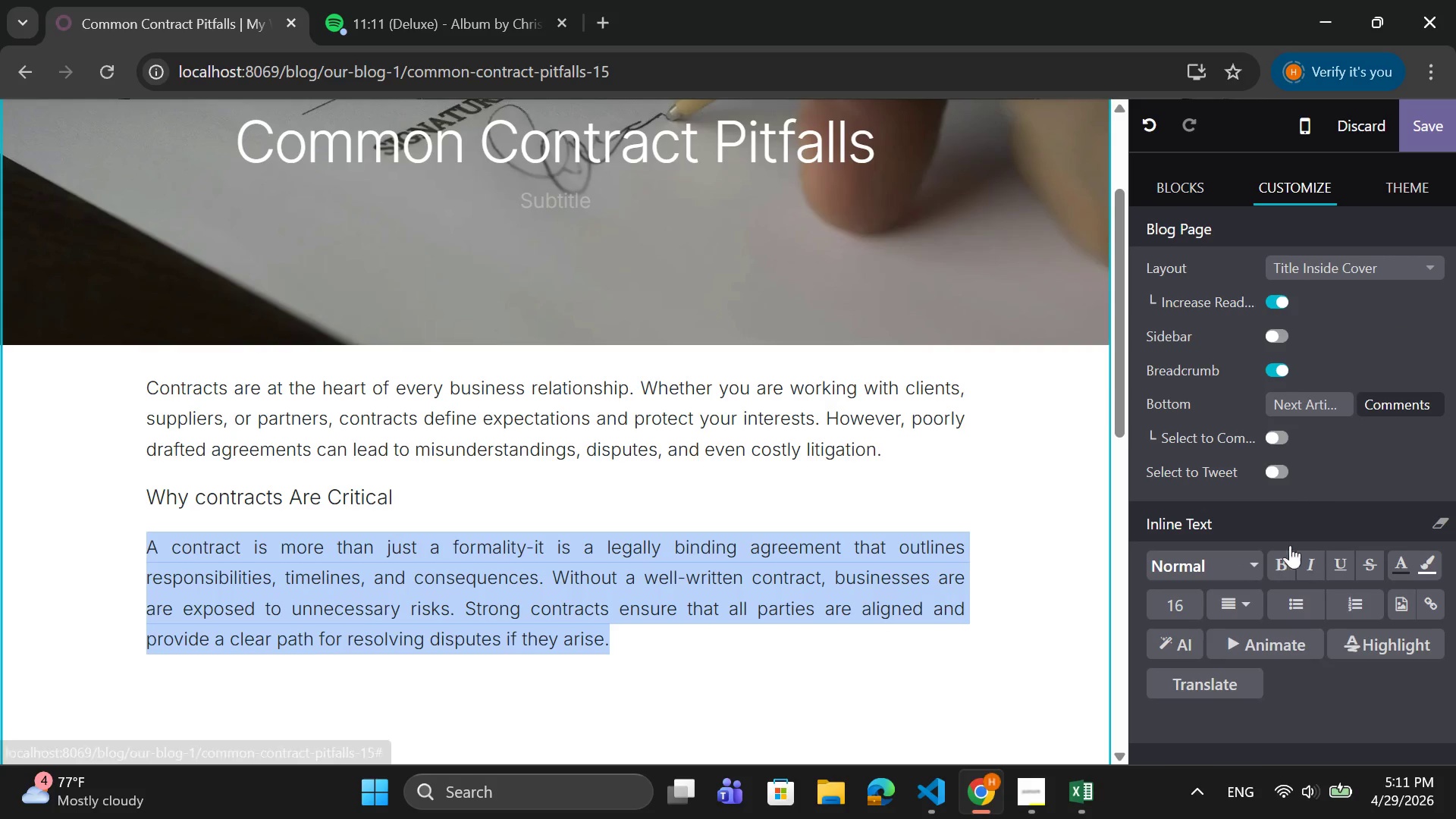 
mouse_move([1248, 610])
 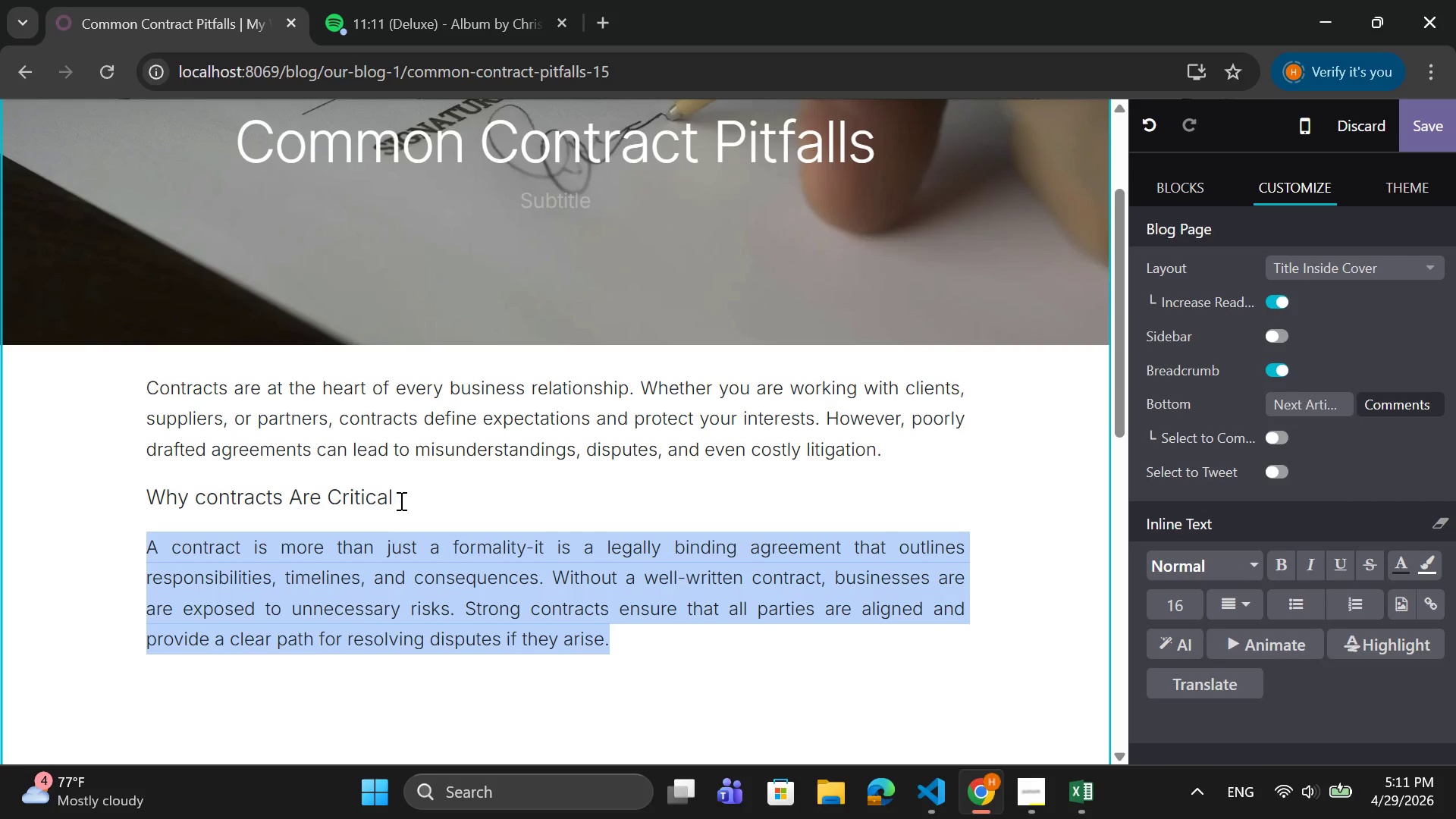 